 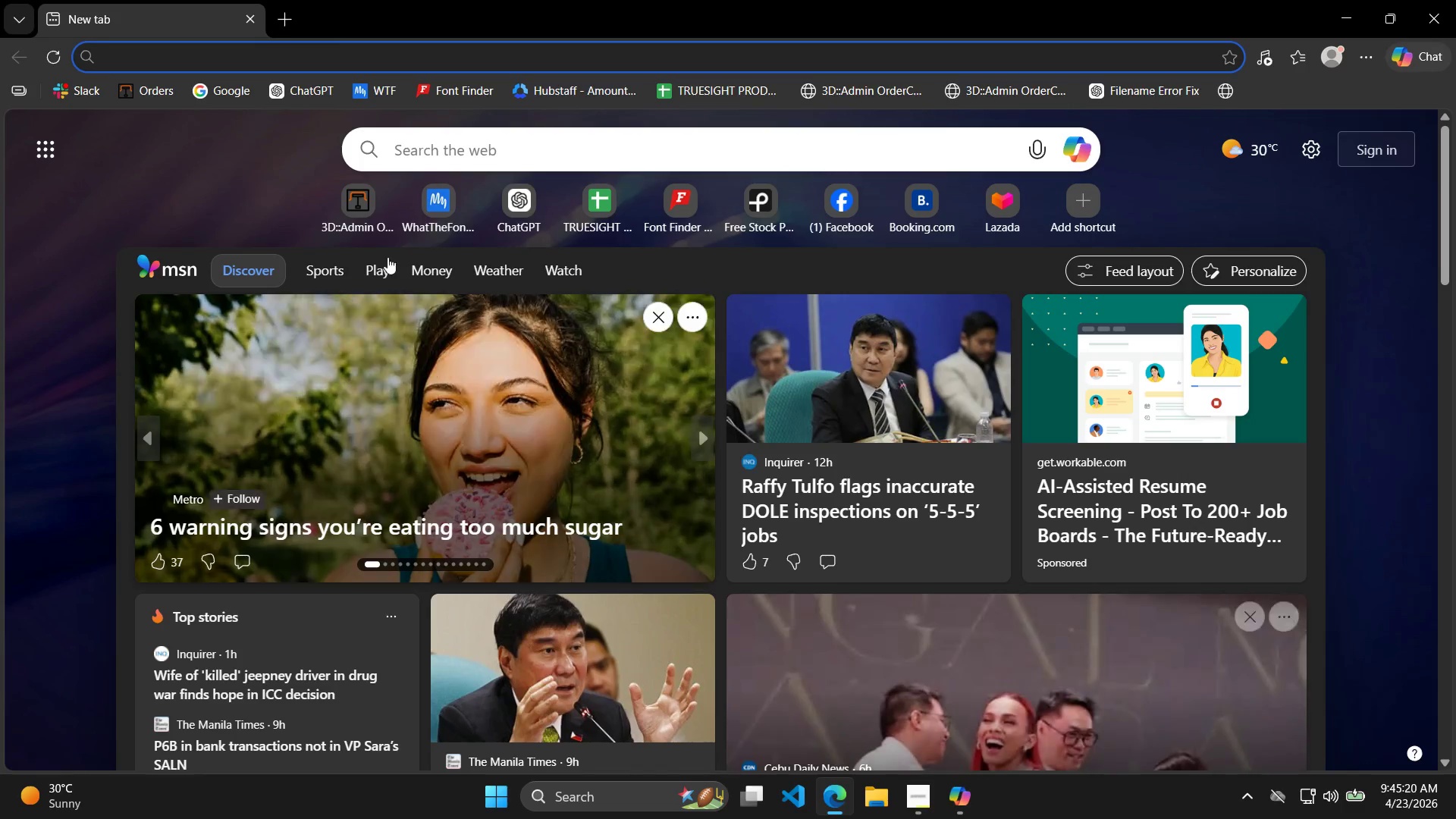 
type(pe)
 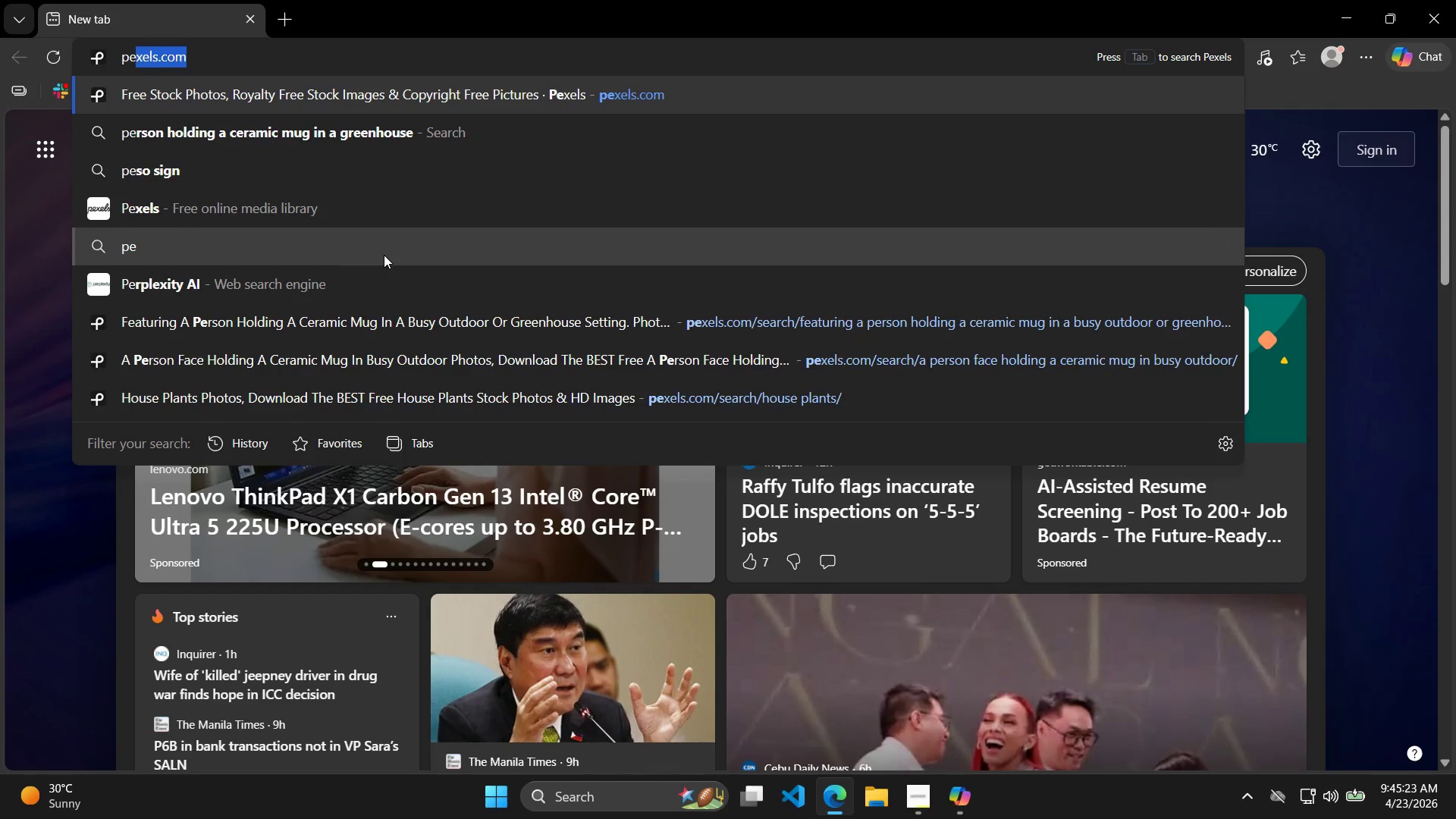 
key(Enter)
 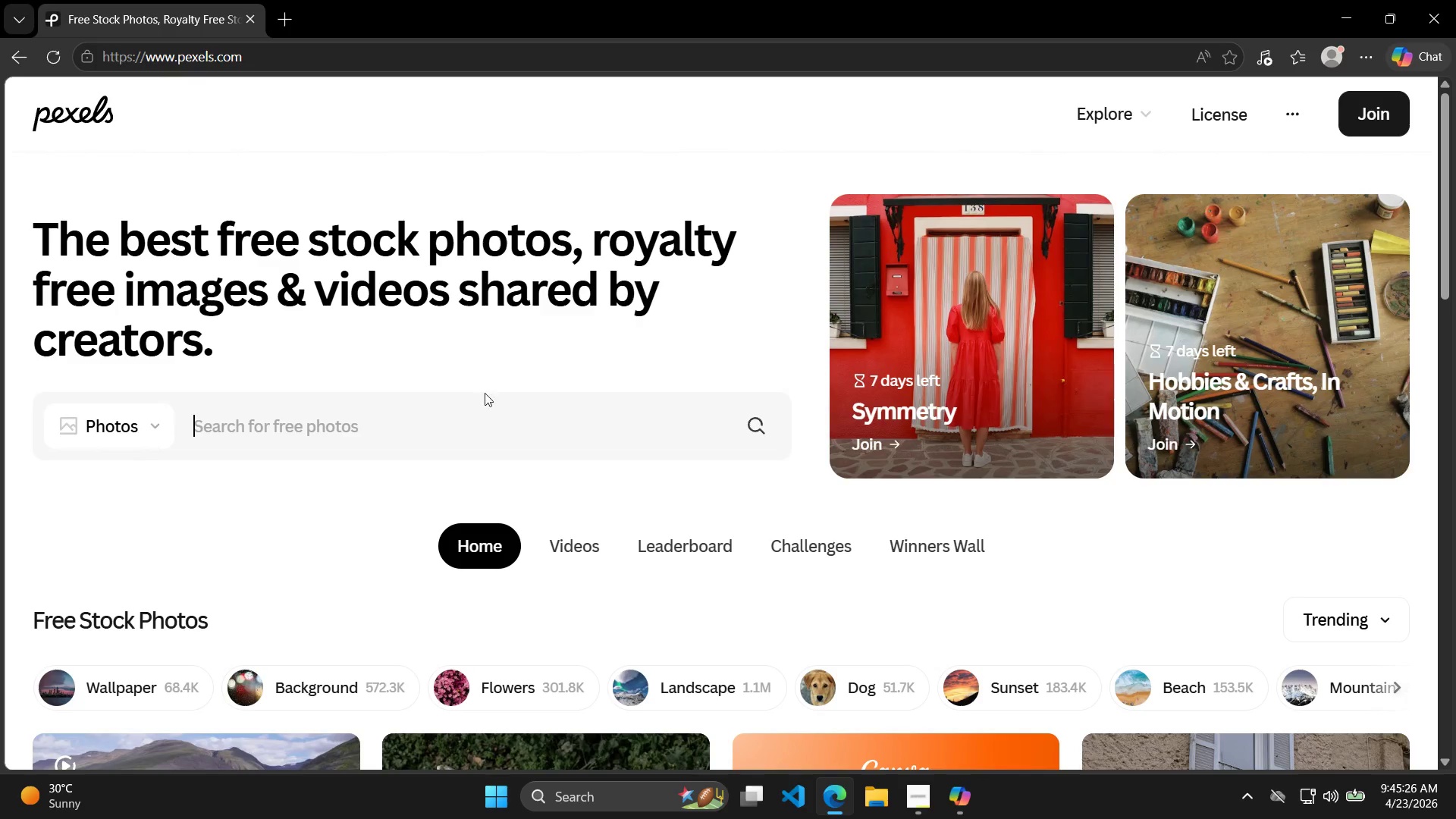 
hold_key(key=ControlLeft, duration=0.55)
 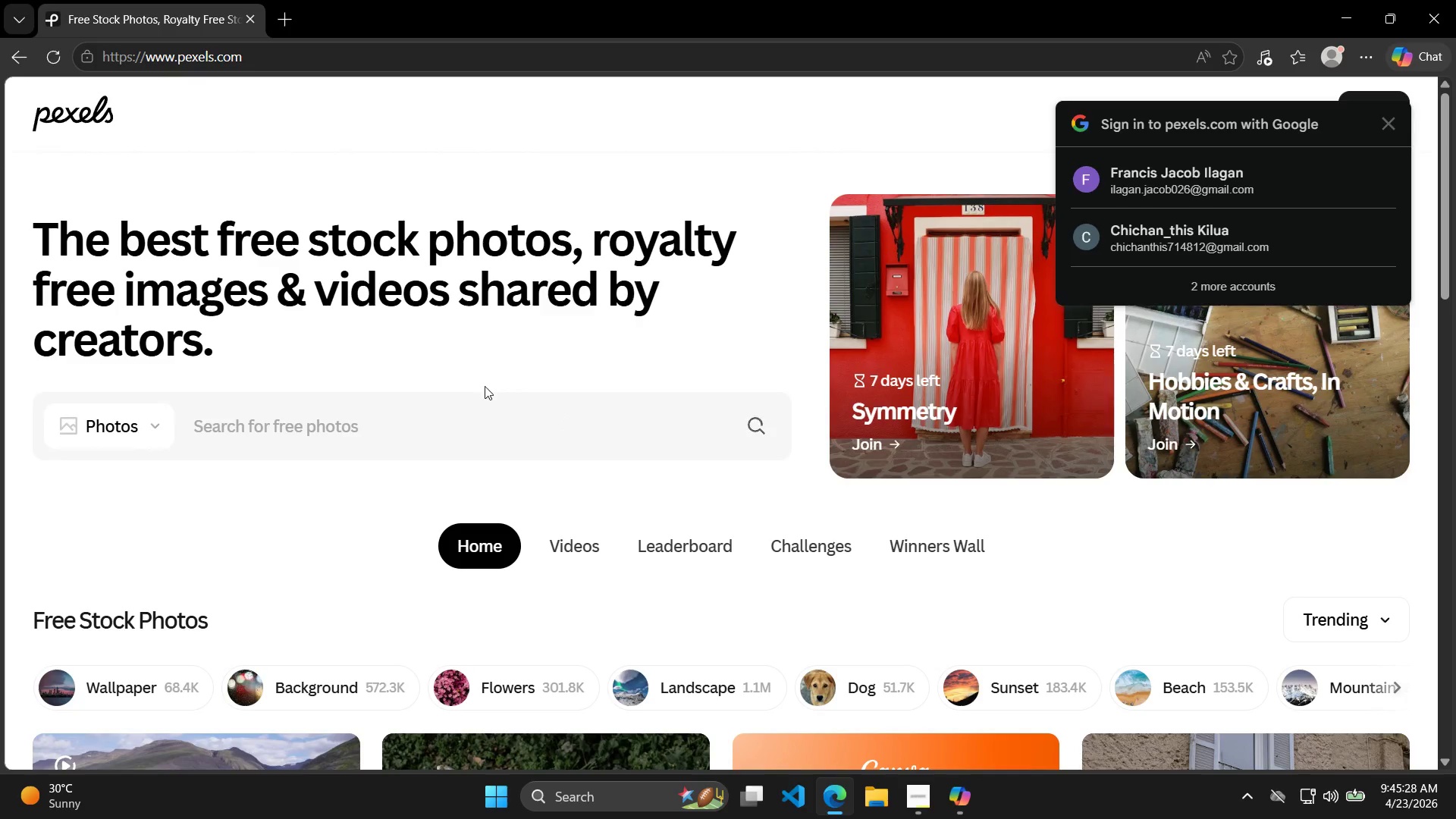 
hold_key(key=V, duration=0.34)
 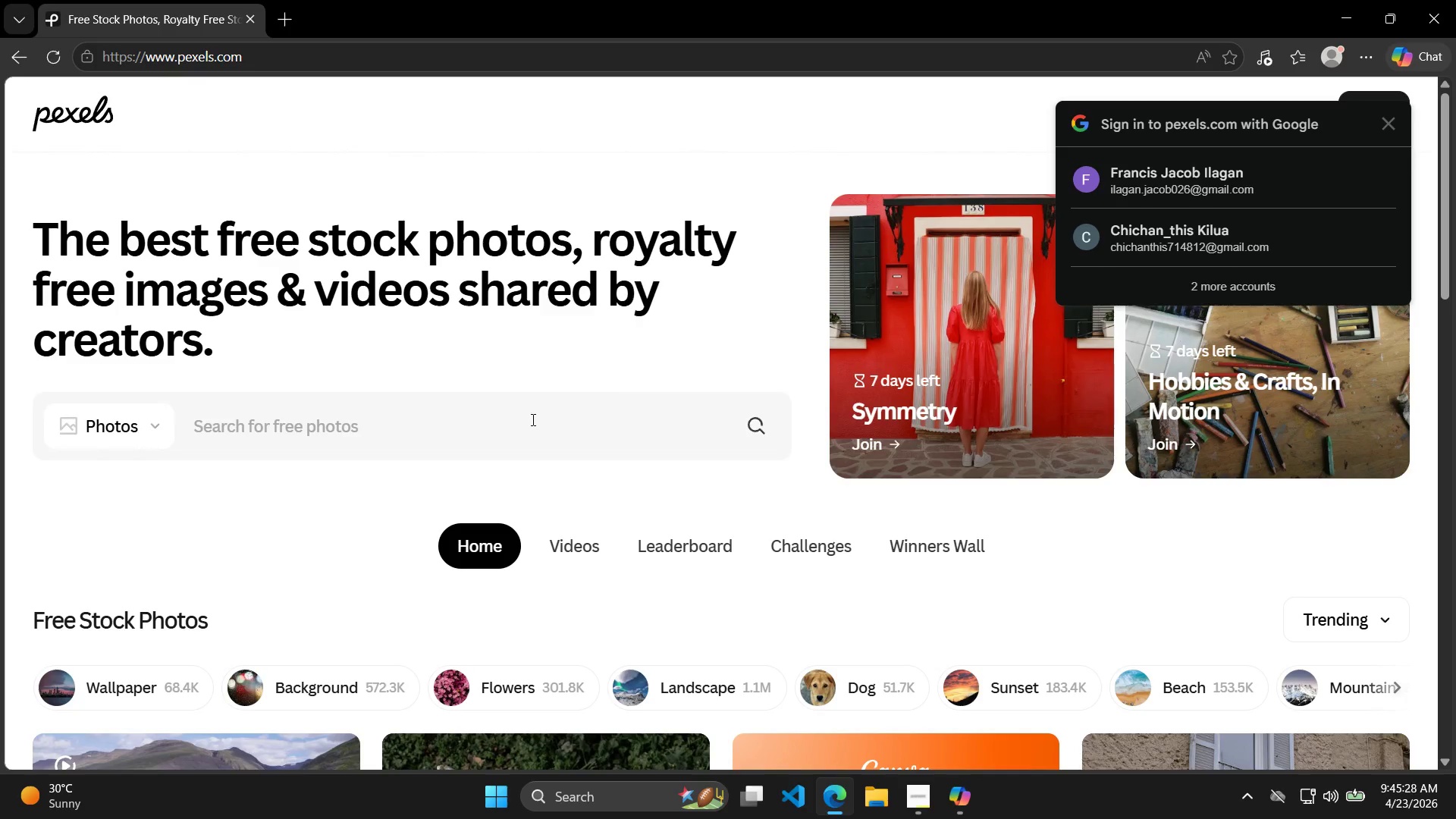 
left_click([485, 386])
 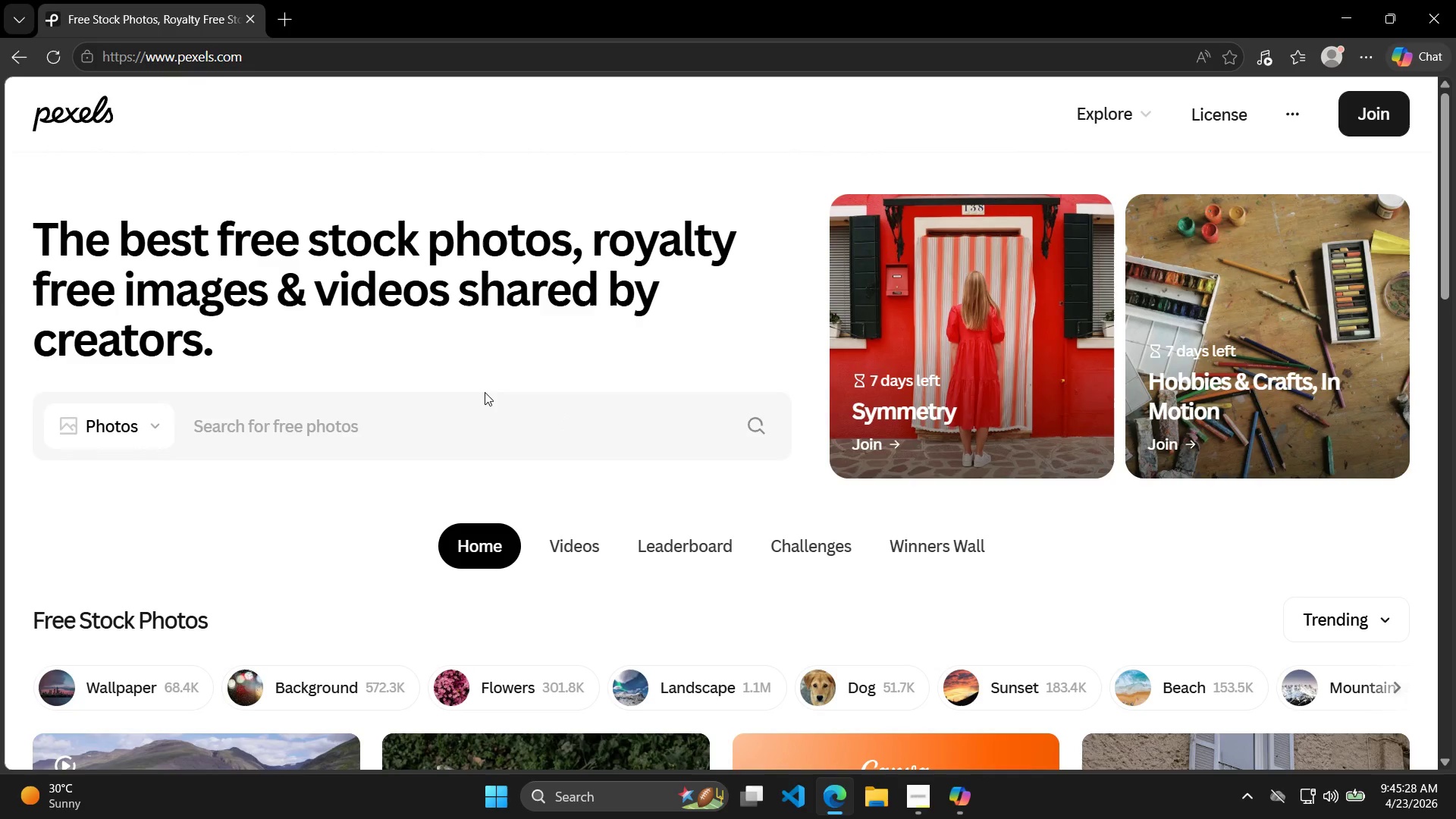 
key(Control+ControlLeft)
 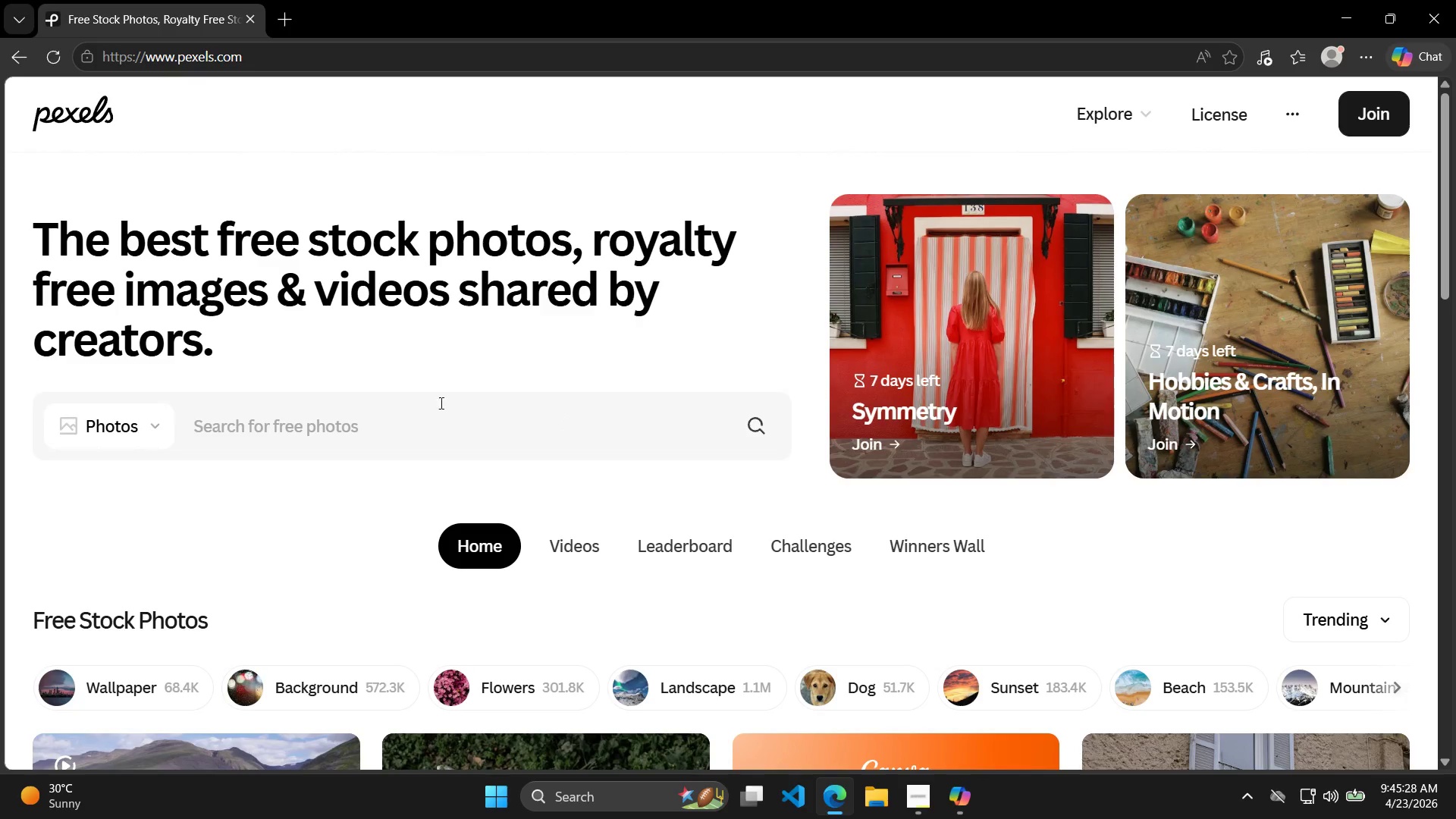 
left_click([433, 407])
 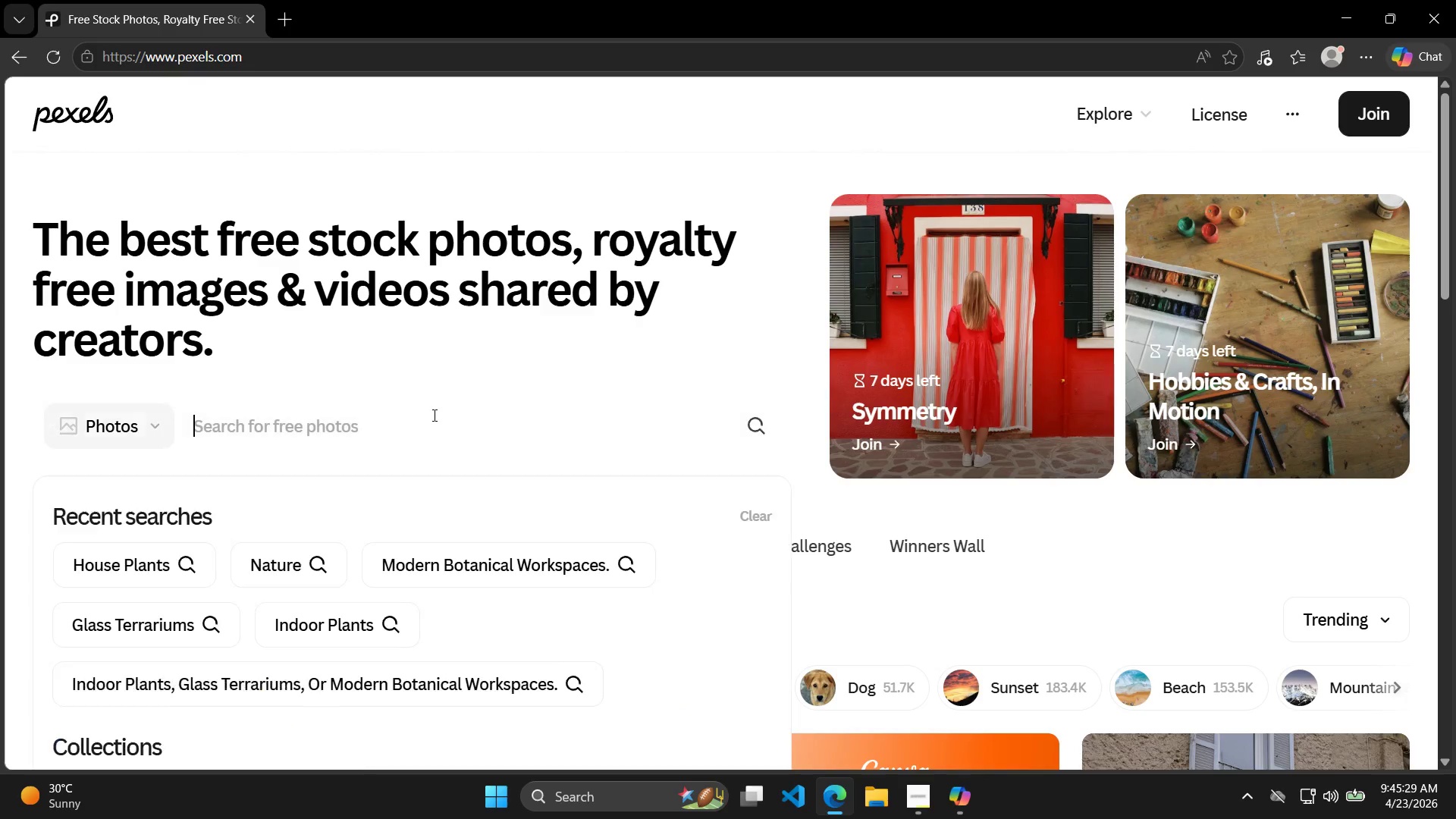 
key(Control+V)
 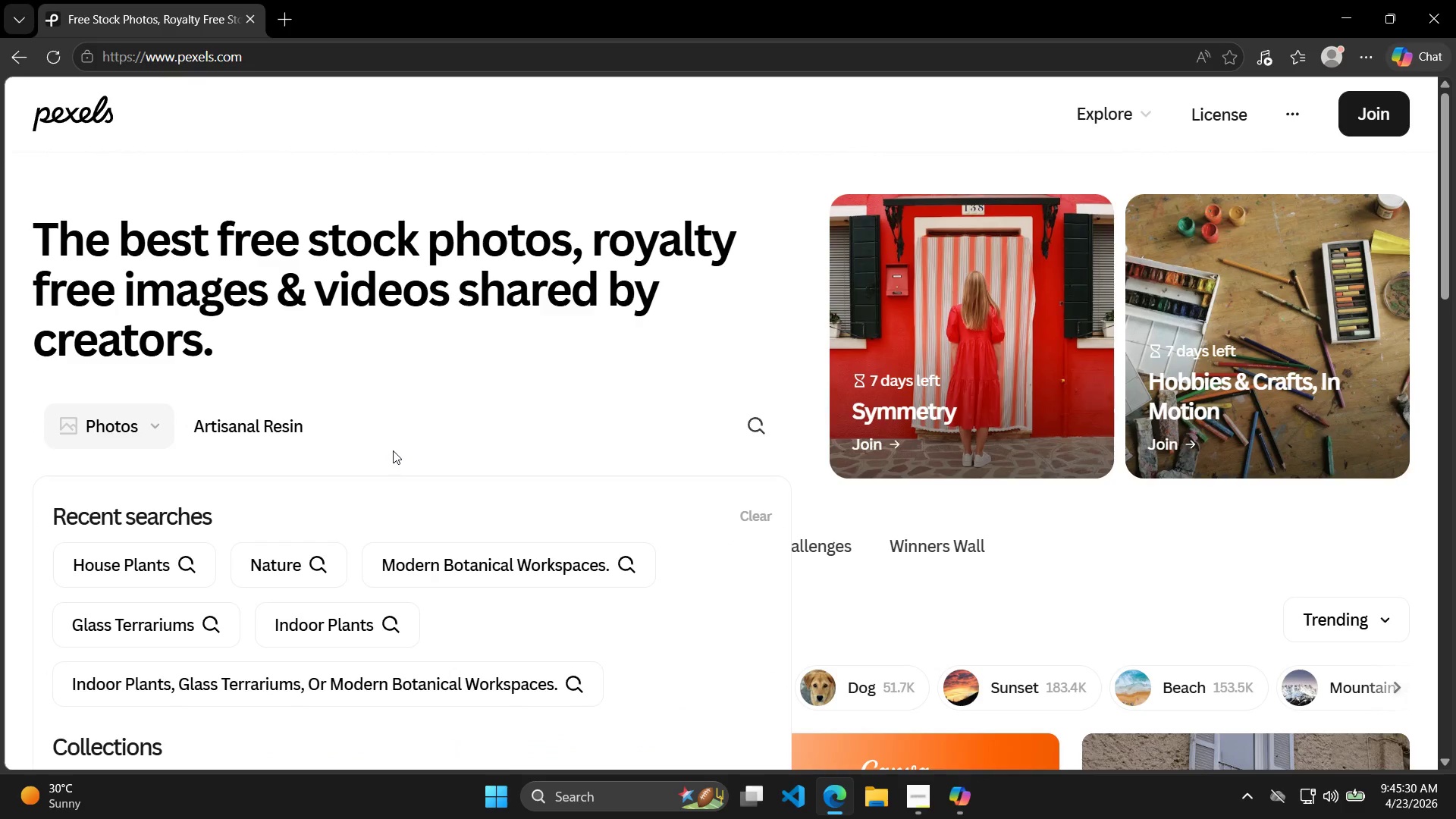 
left_click_drag(start_coordinate=[397, 442], to_coordinate=[130, 453])
 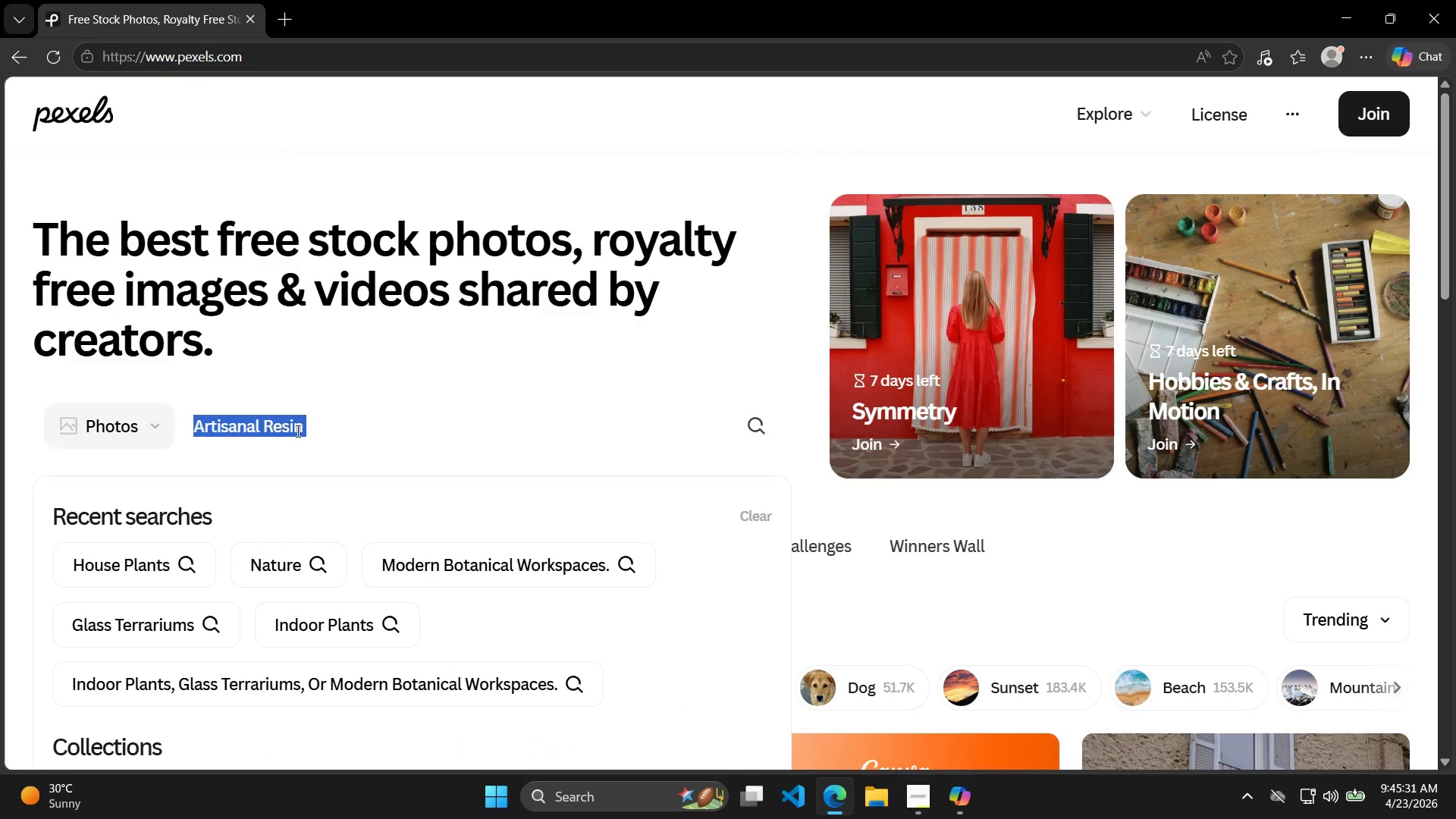 
key(Alt+AltLeft)
 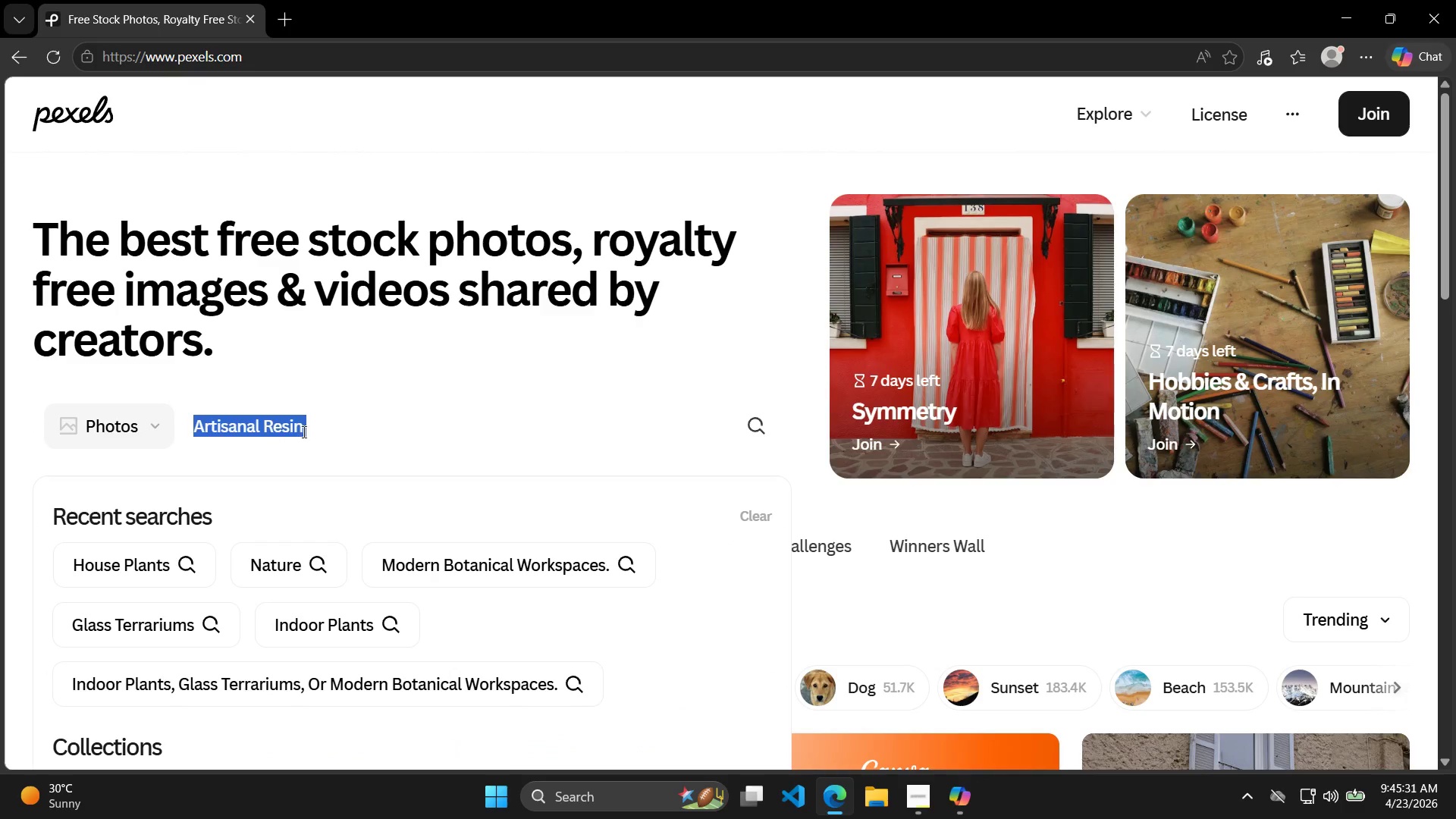 
key(Alt+Tab)
 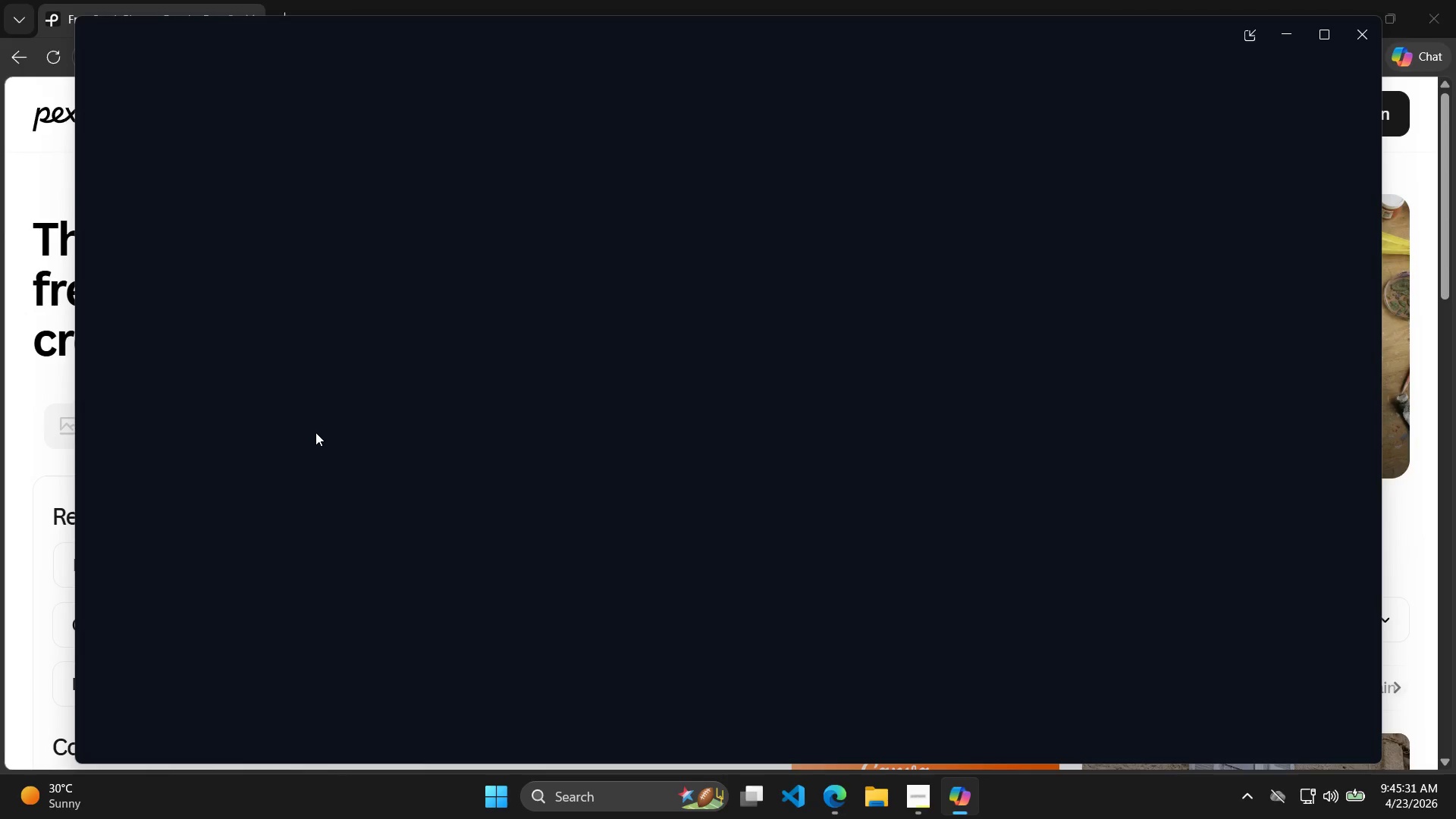 
key(Alt+Tab)
 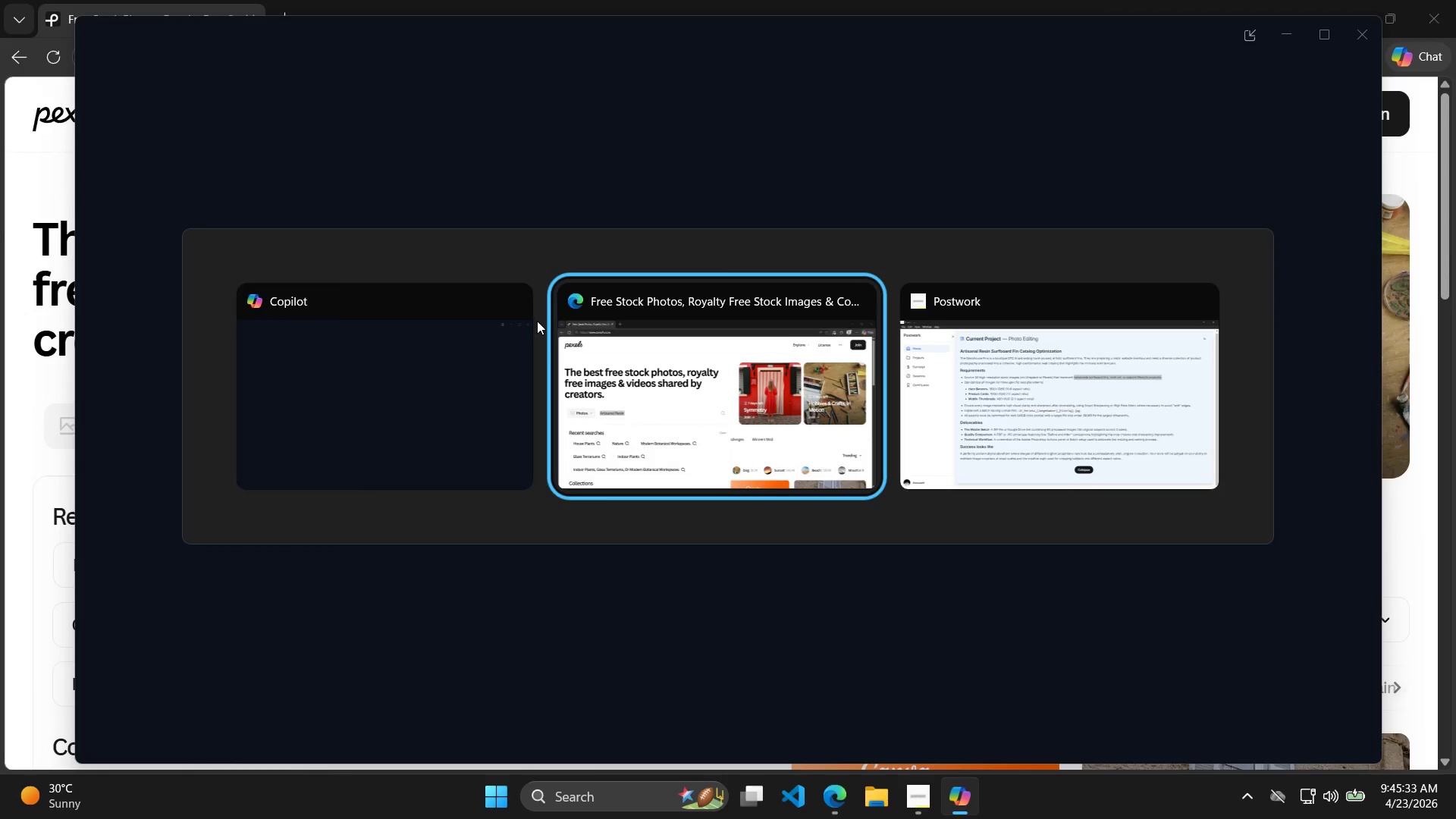 
left_click([513, 303])